 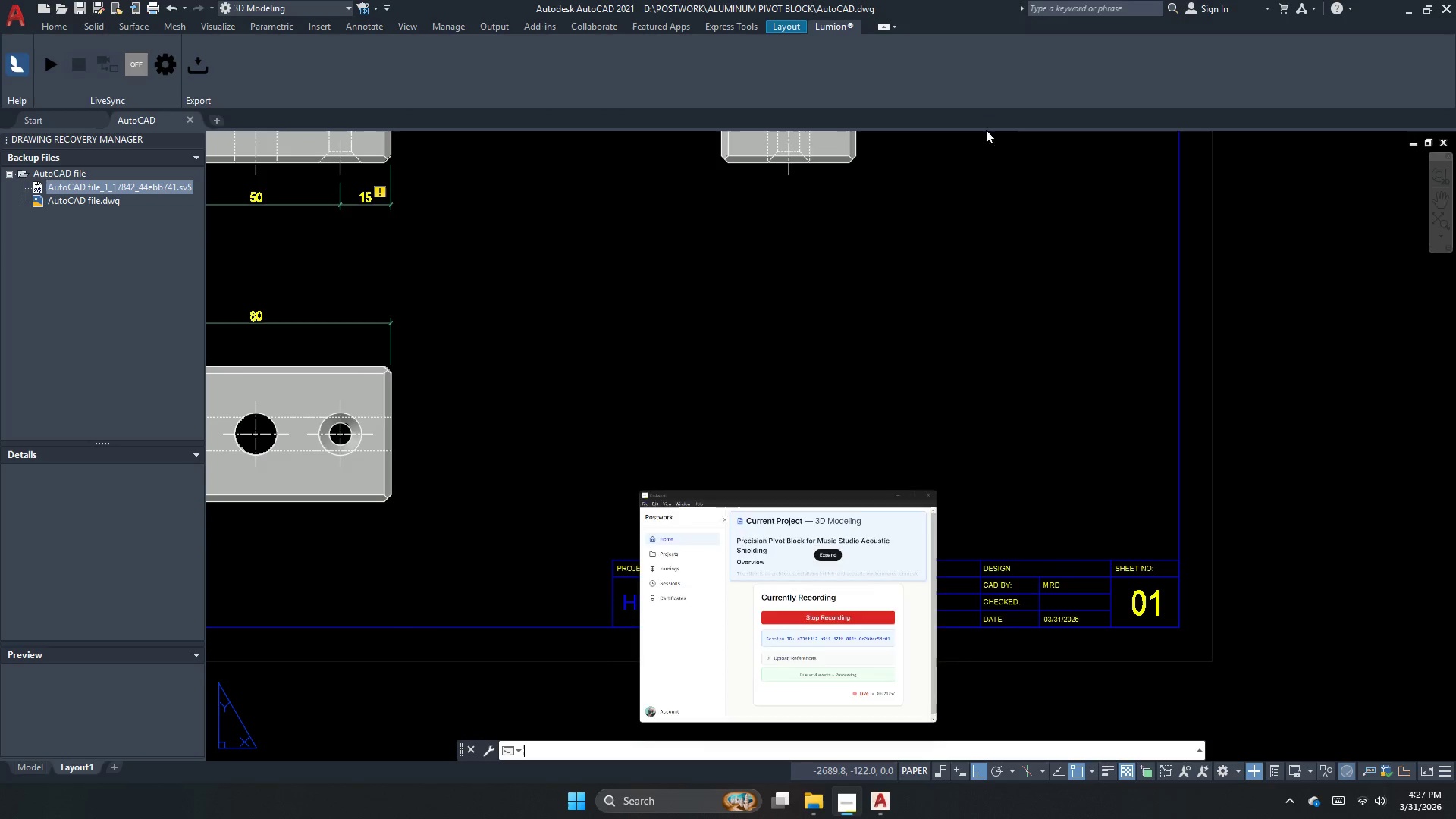 
left_click([879, 797])
 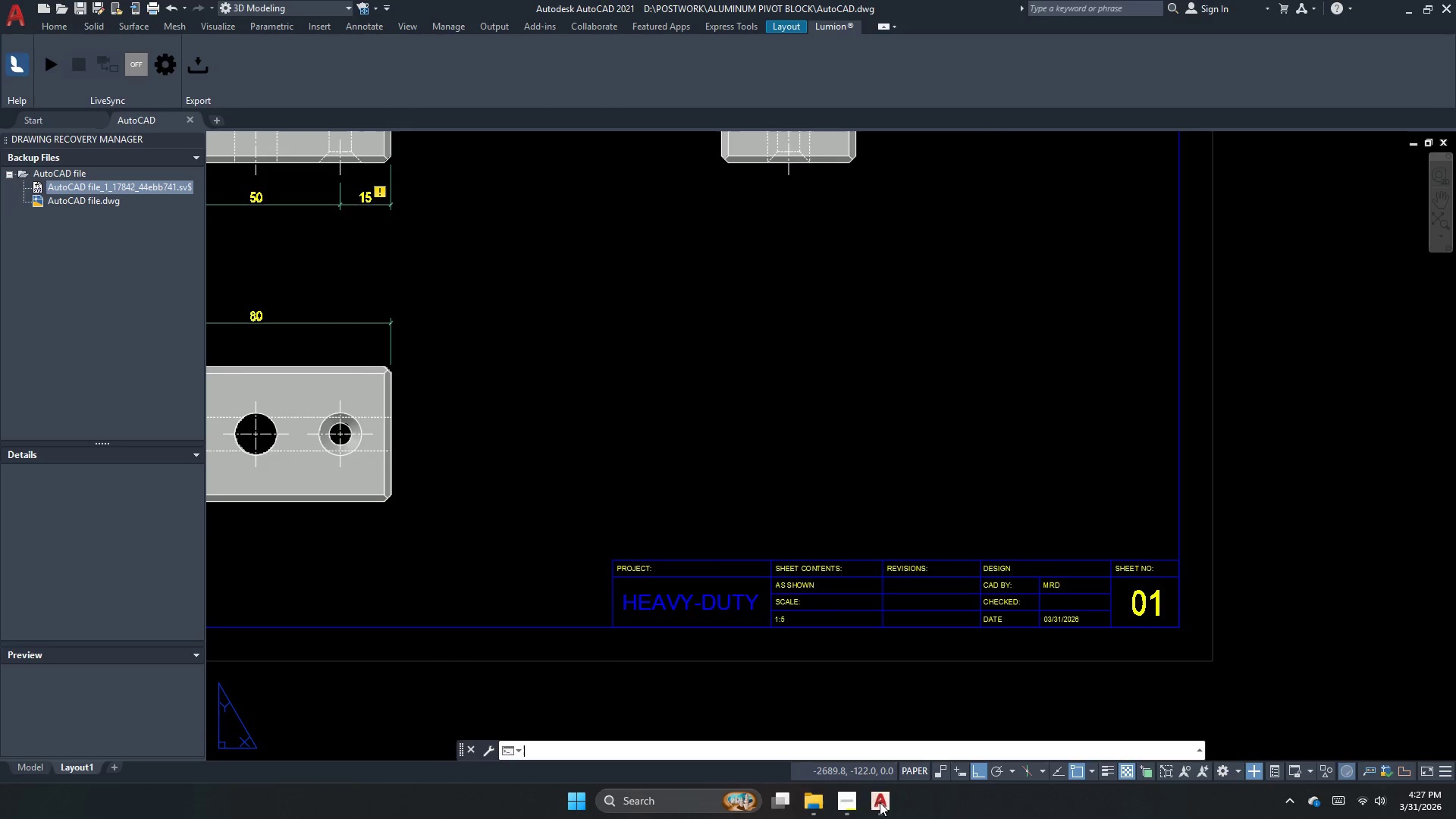 
double_click([880, 802])
 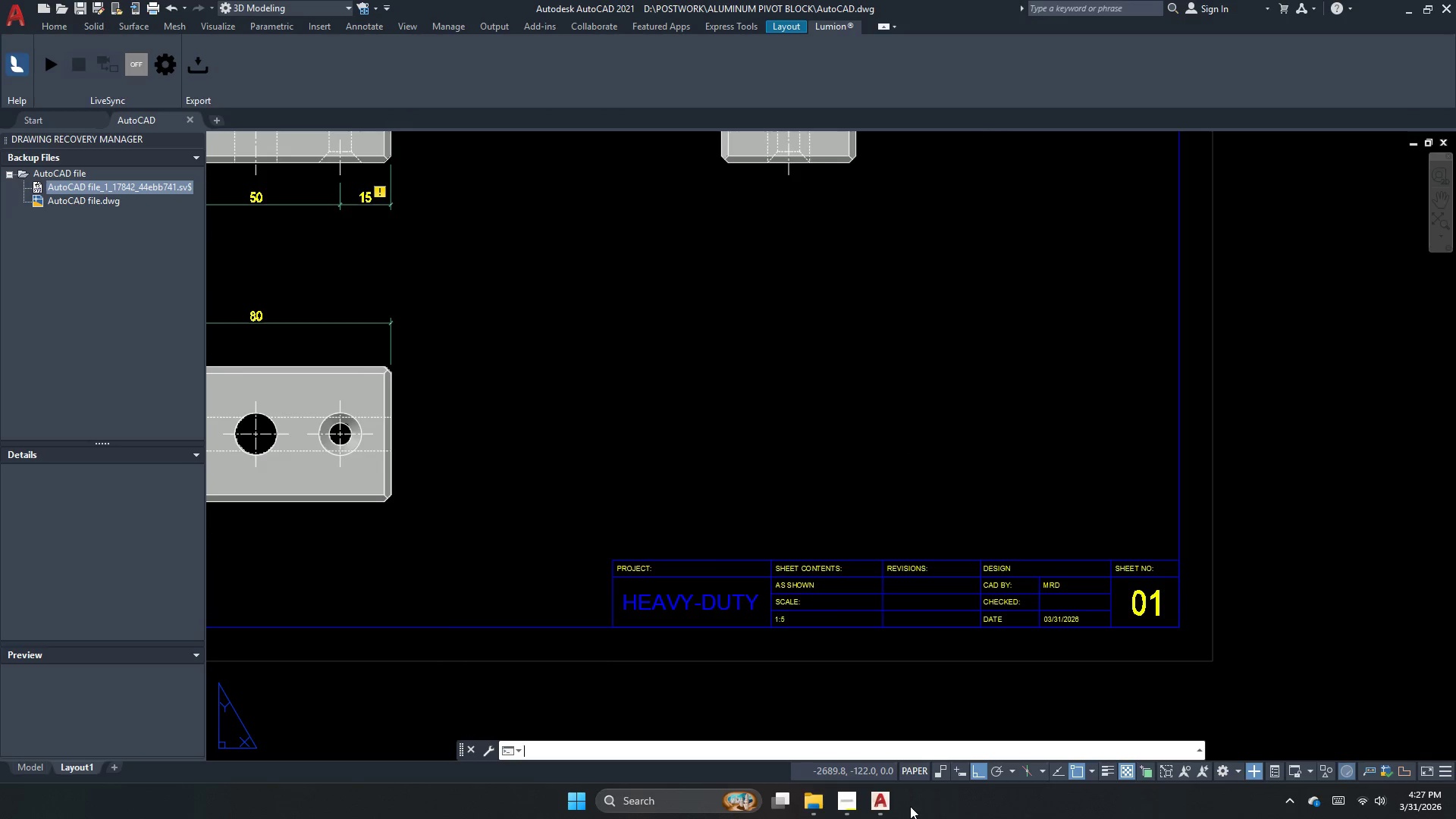 
right_click([920, 803])
 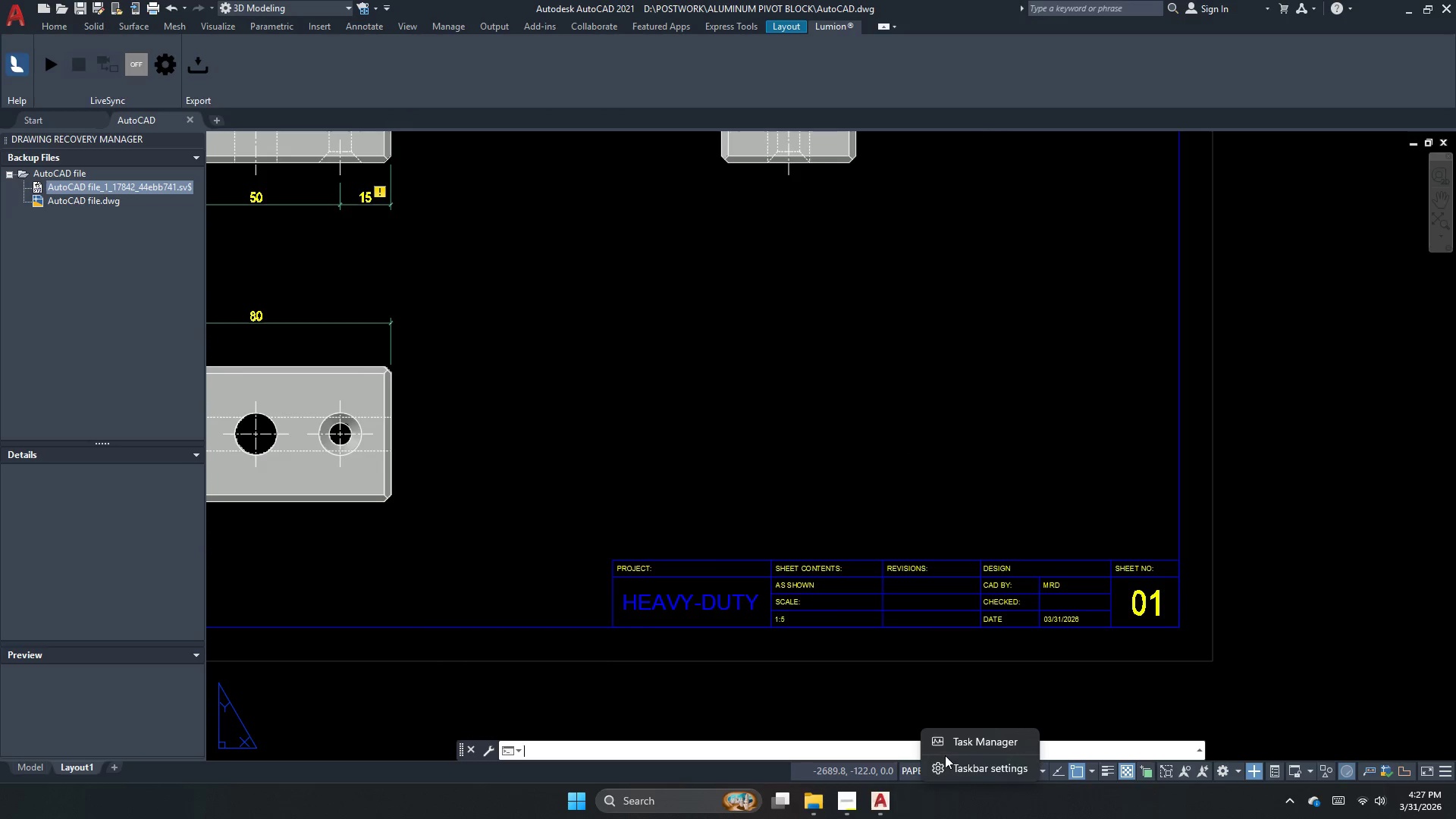 
left_click([961, 739])
 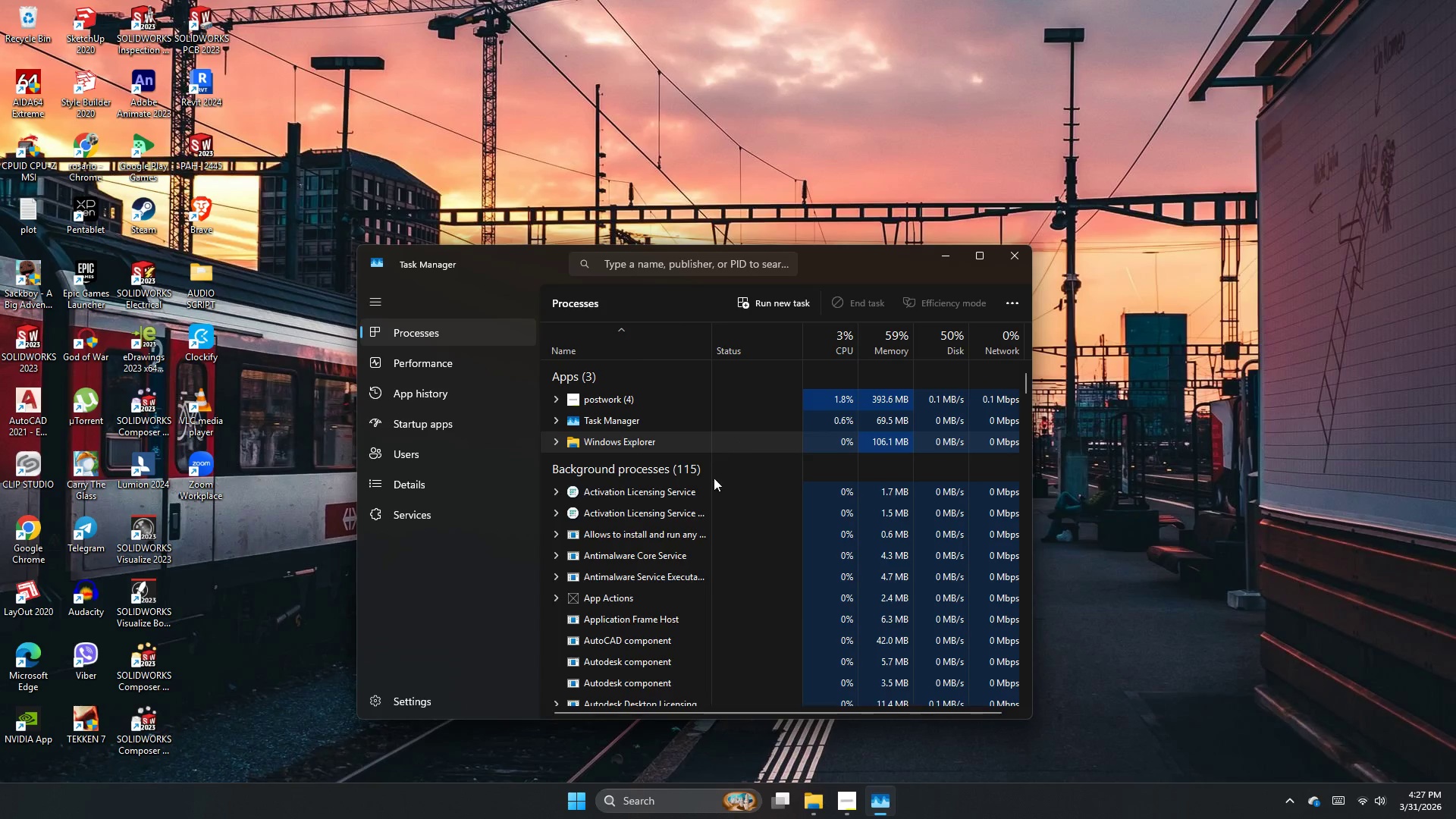 
wait(21.17)
 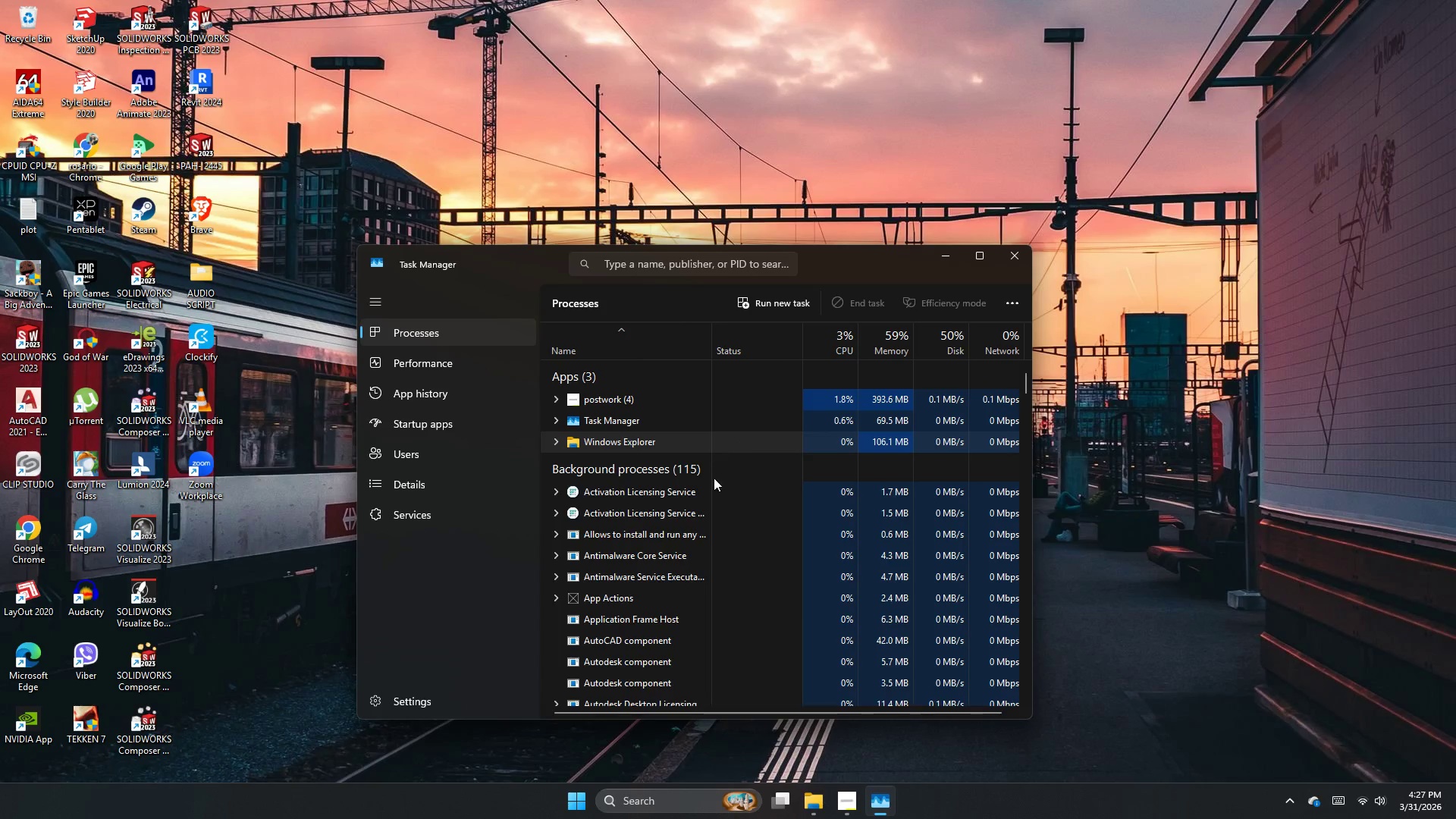 
left_click([807, 811])
 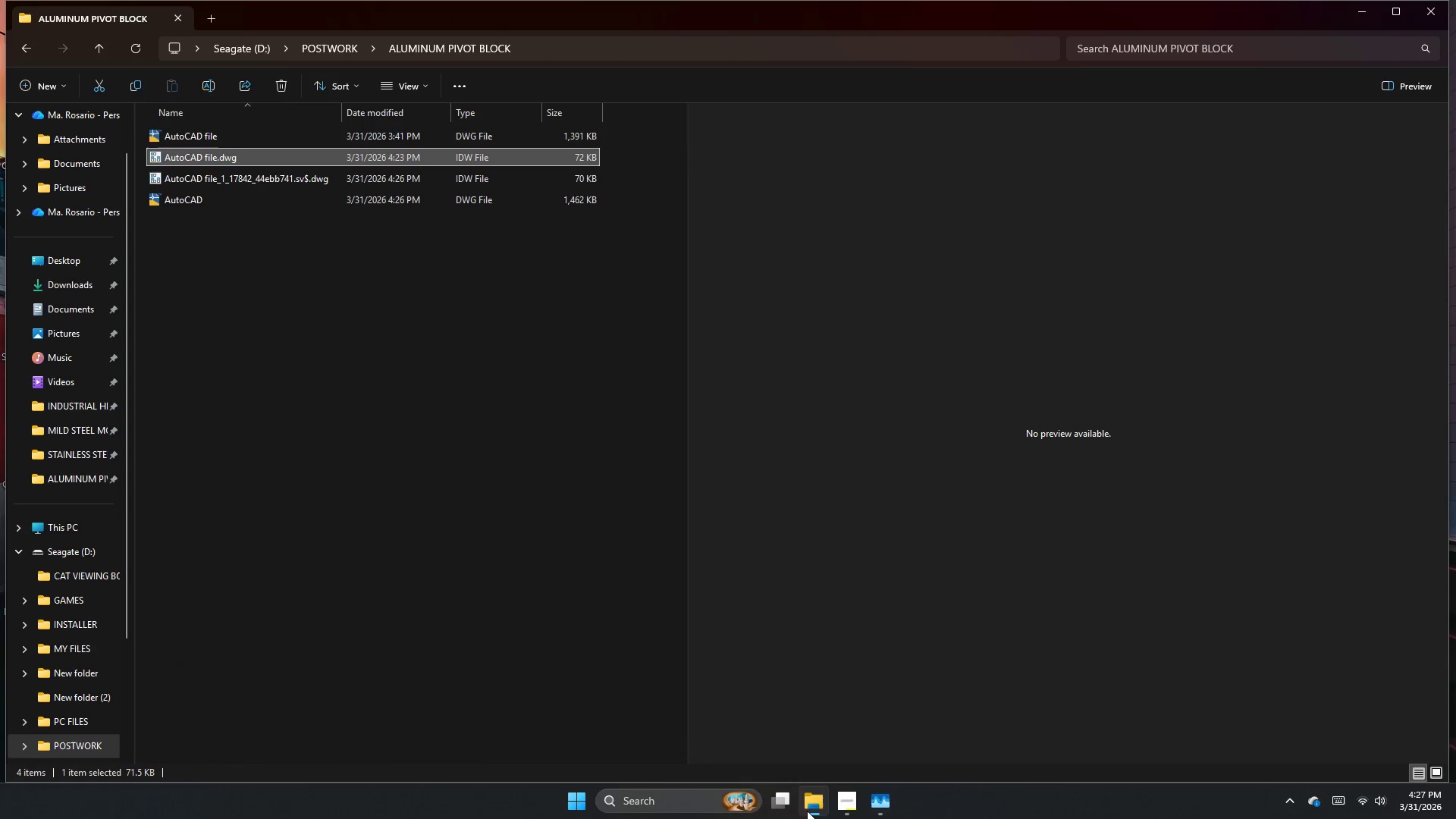 
left_click([807, 811])
 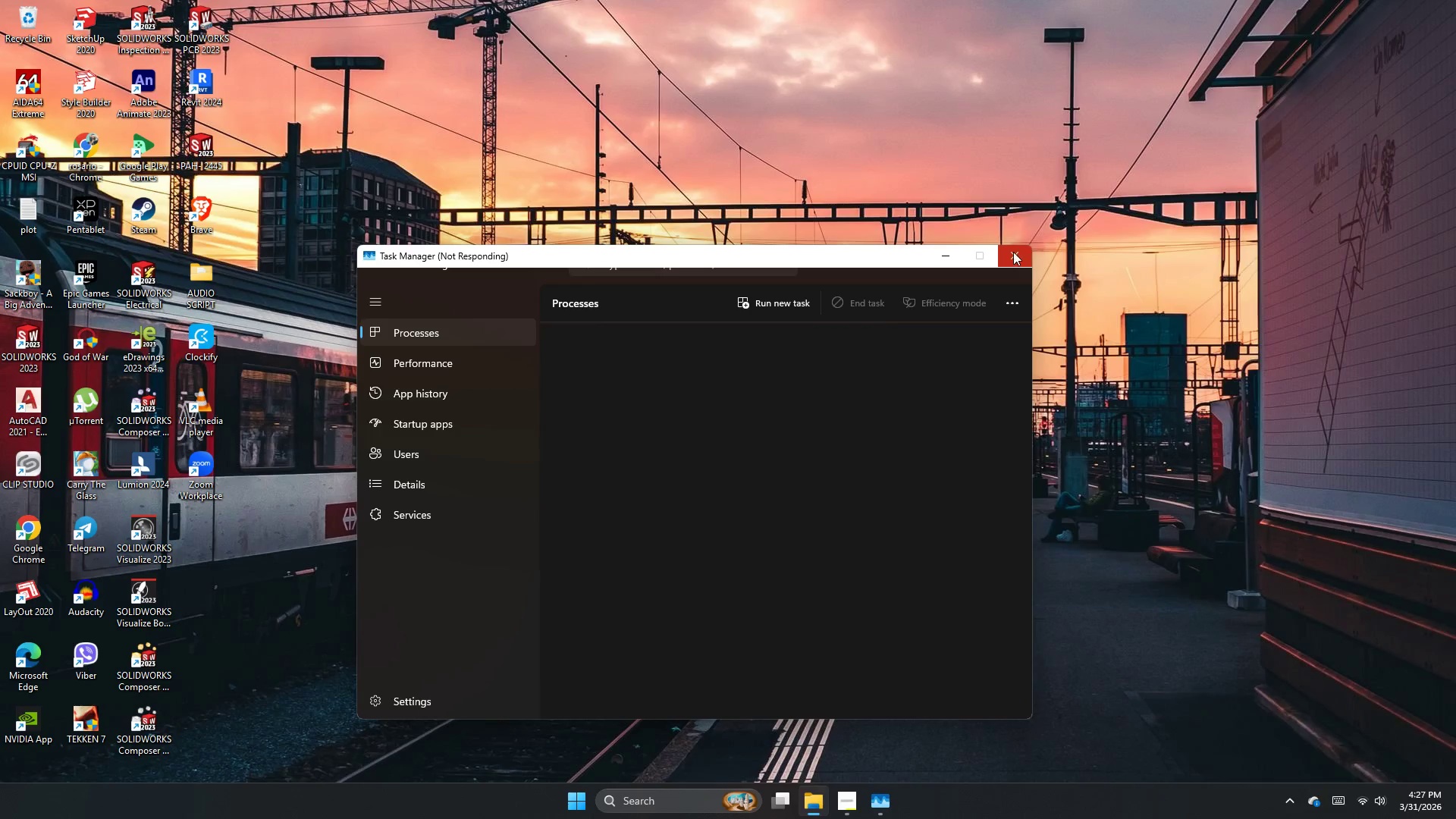 
left_click([879, 802])
 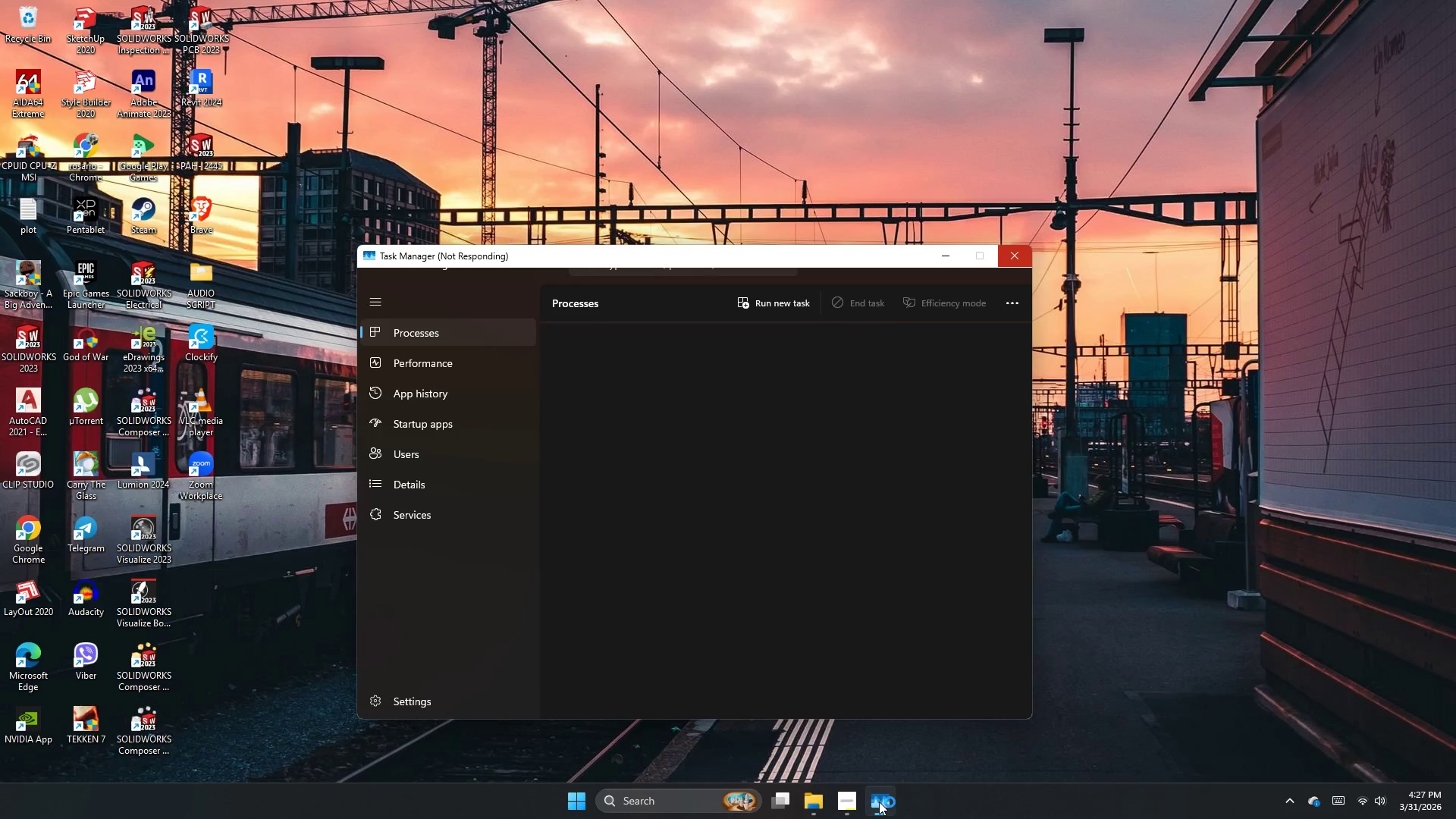 
left_click([879, 802])
 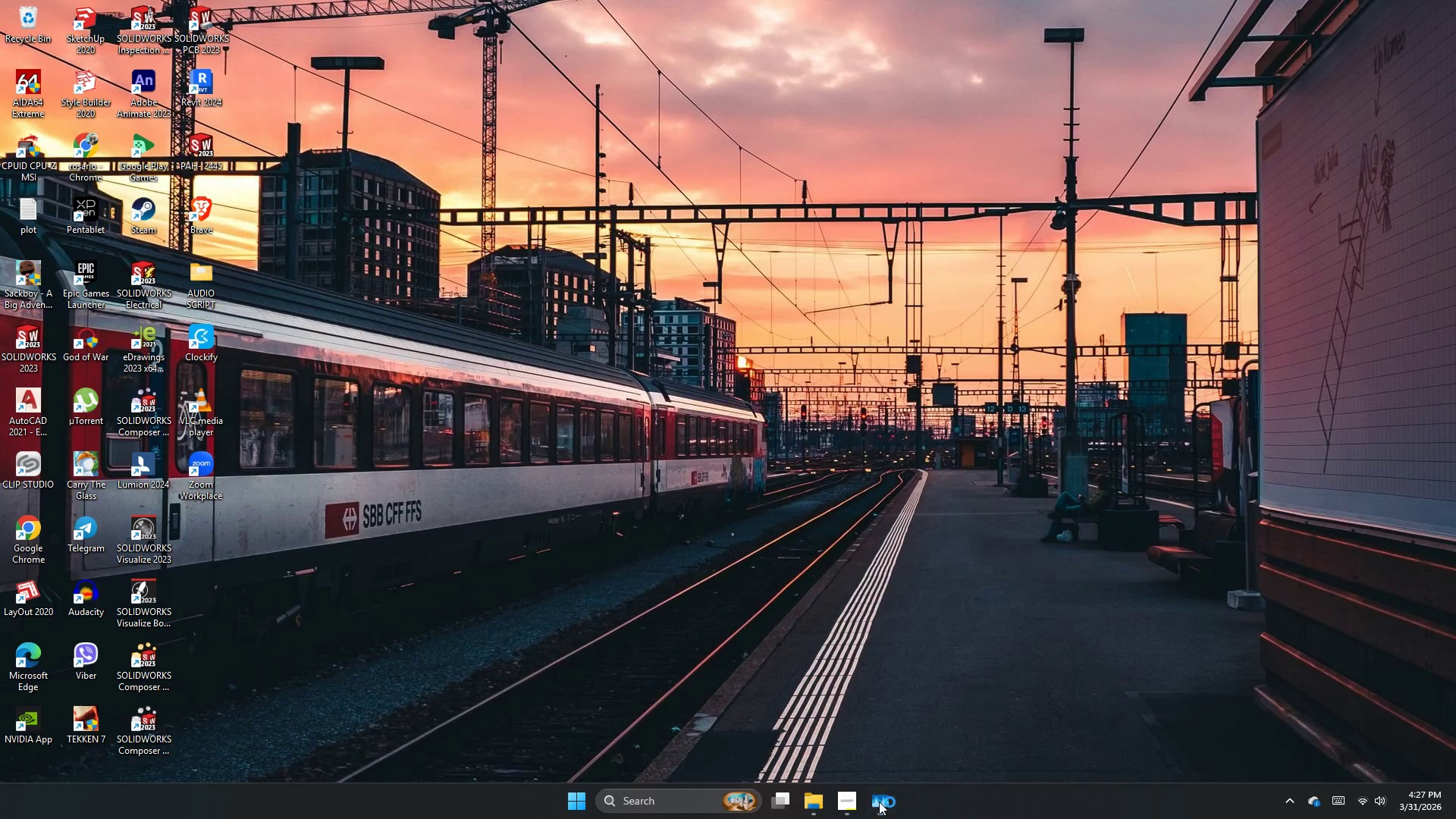 
right_click([879, 802])
 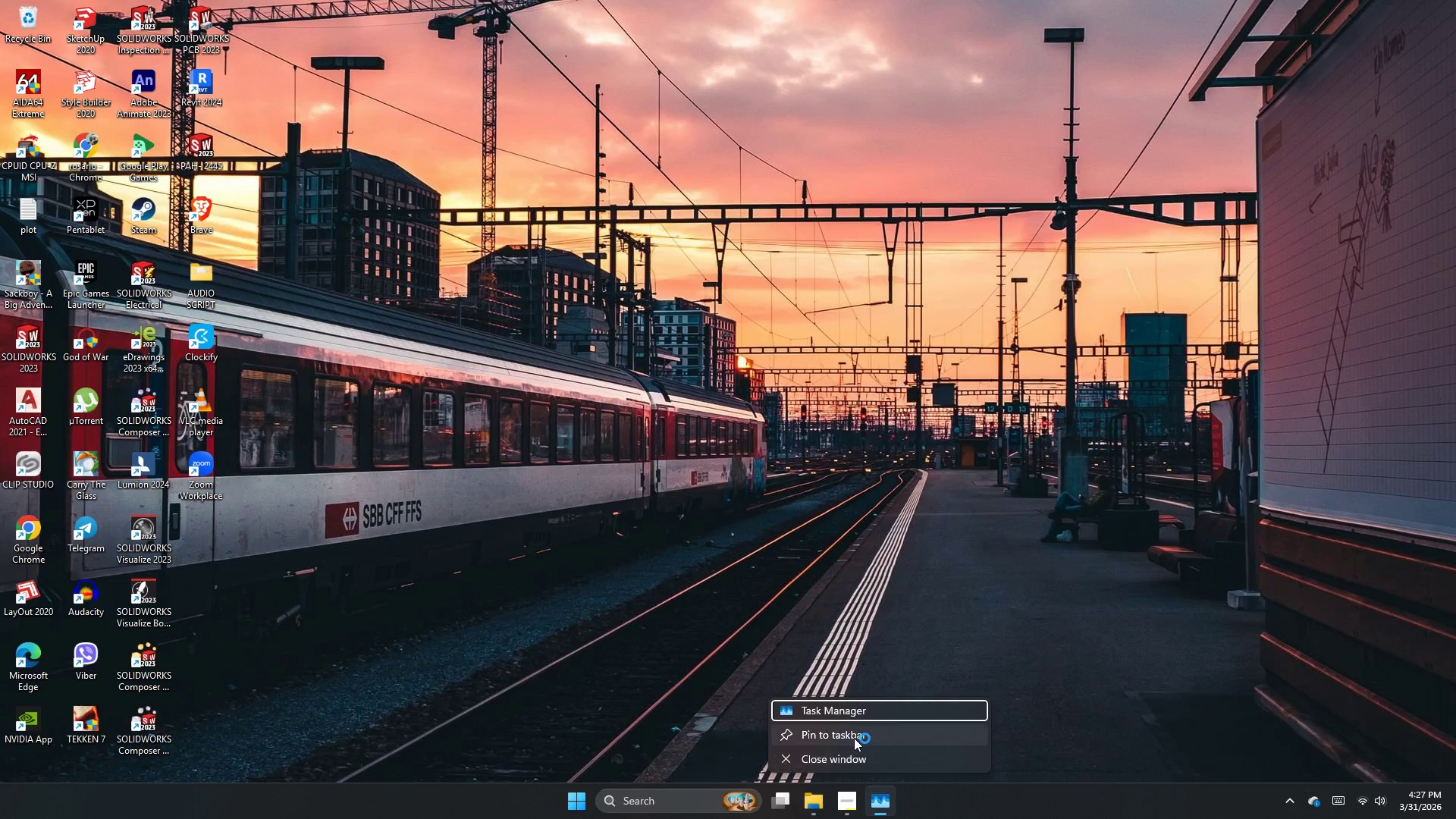 
left_click([848, 755])
 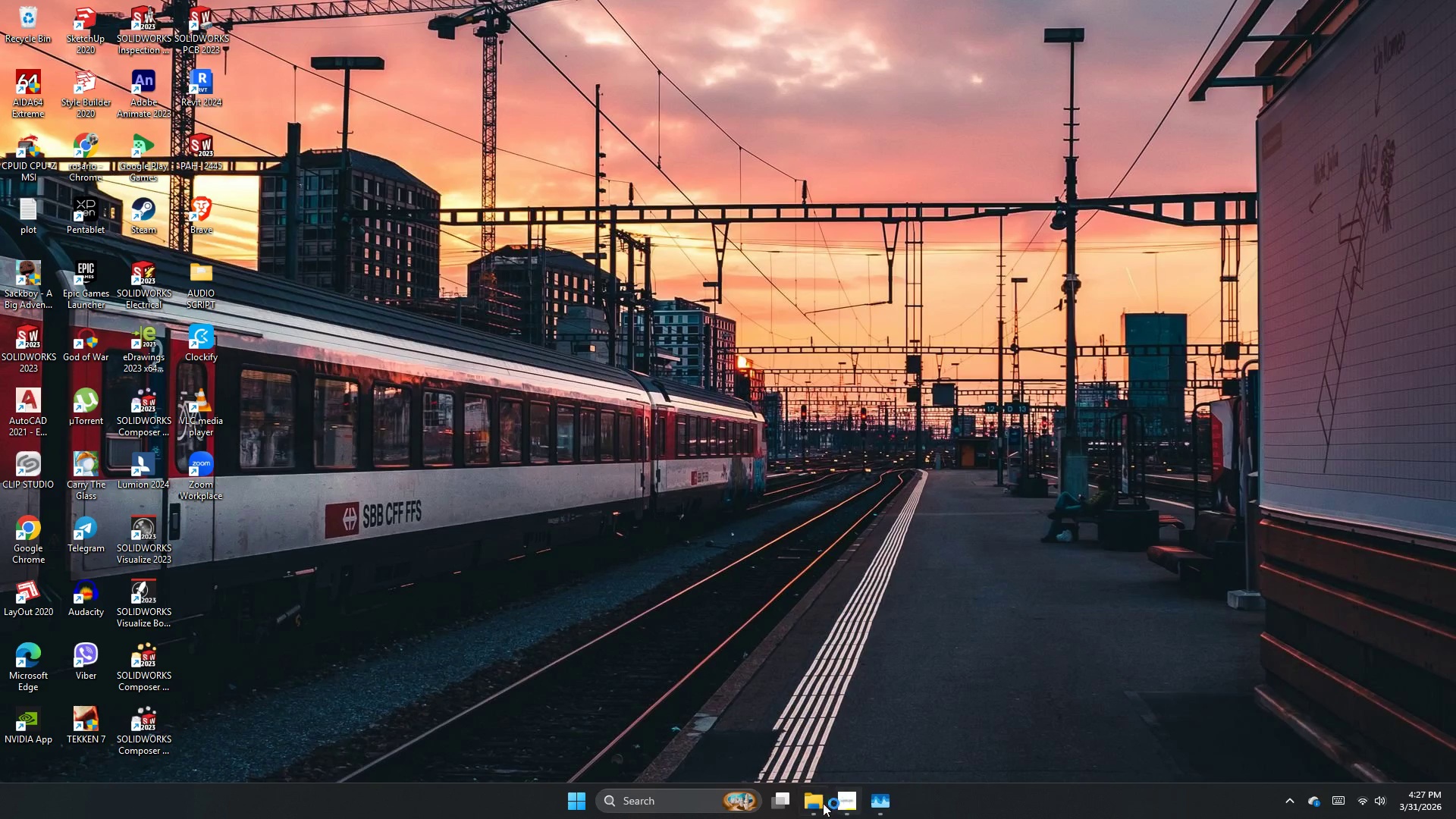 
left_click([815, 803])
 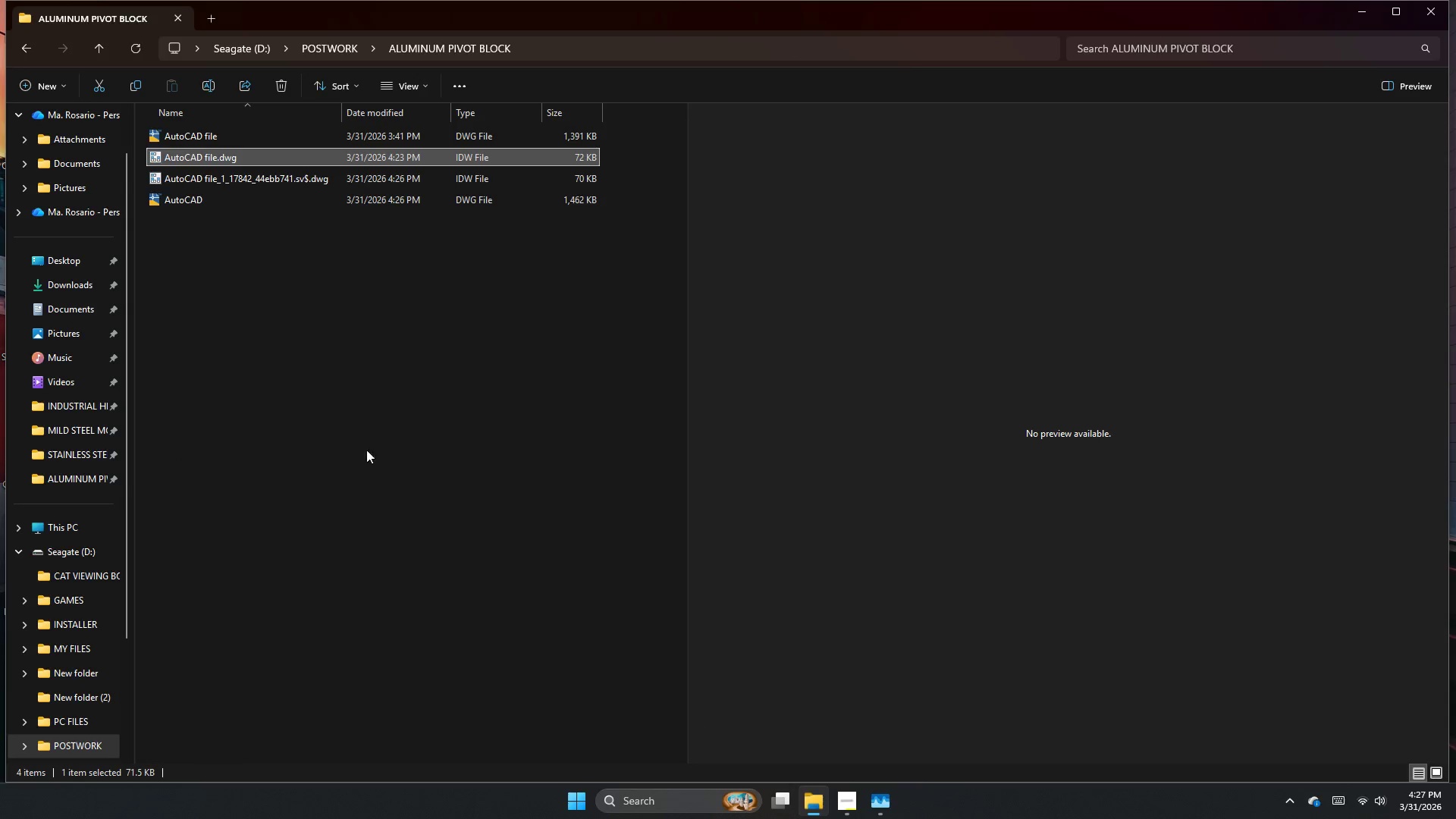 
left_click([312, 357])
 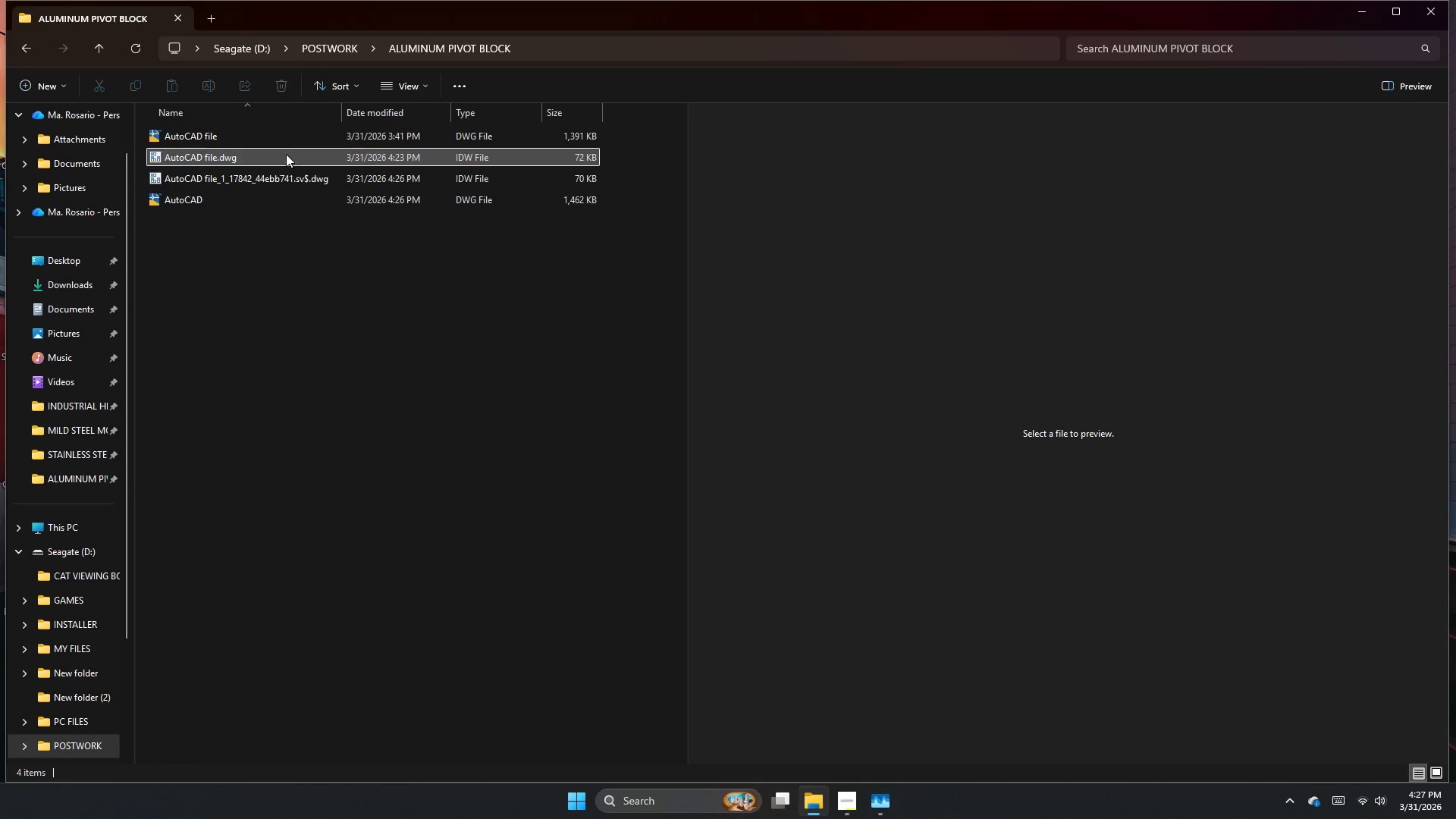 
left_click([286, 136])
 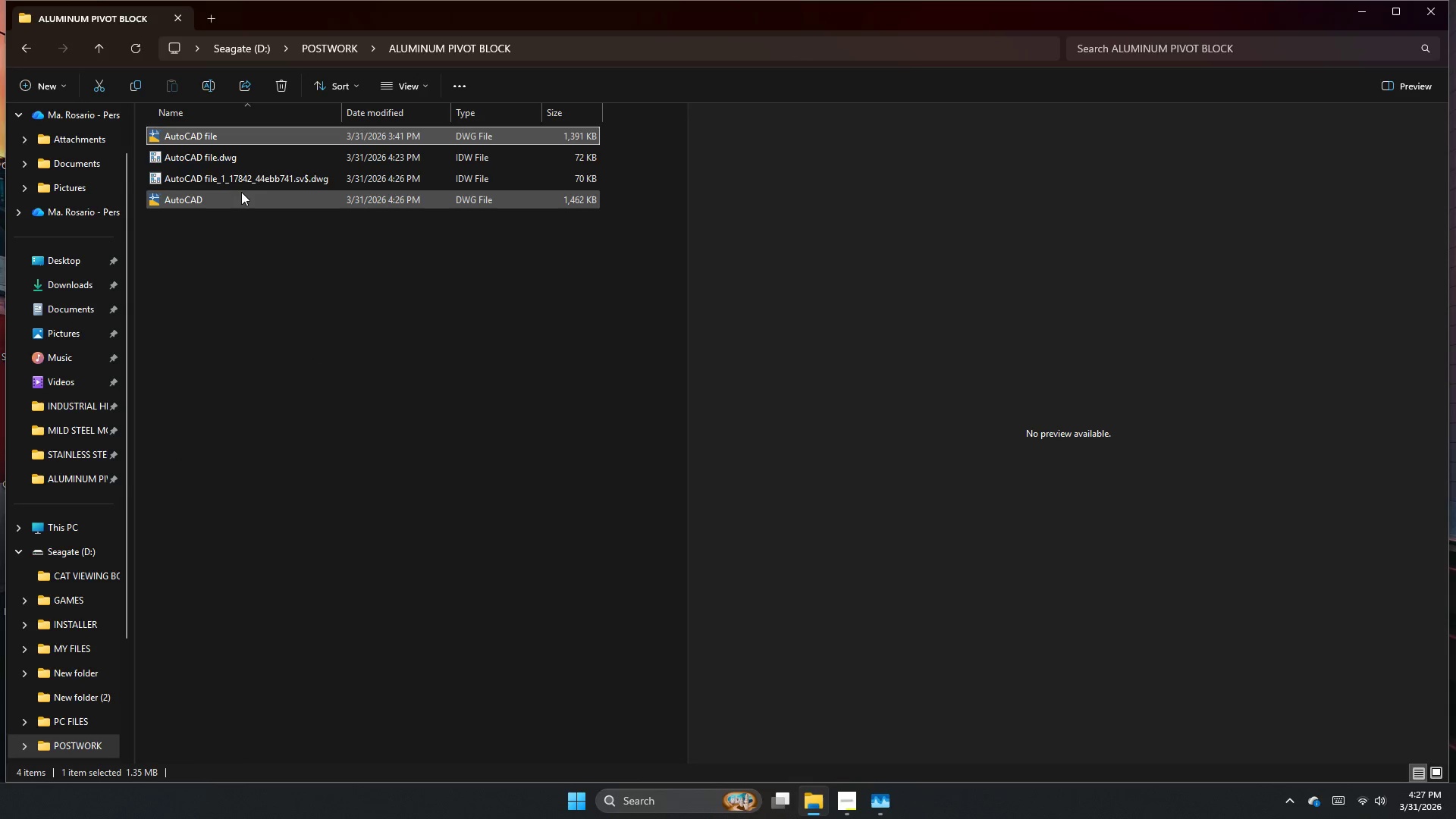 
left_click([241, 192])
 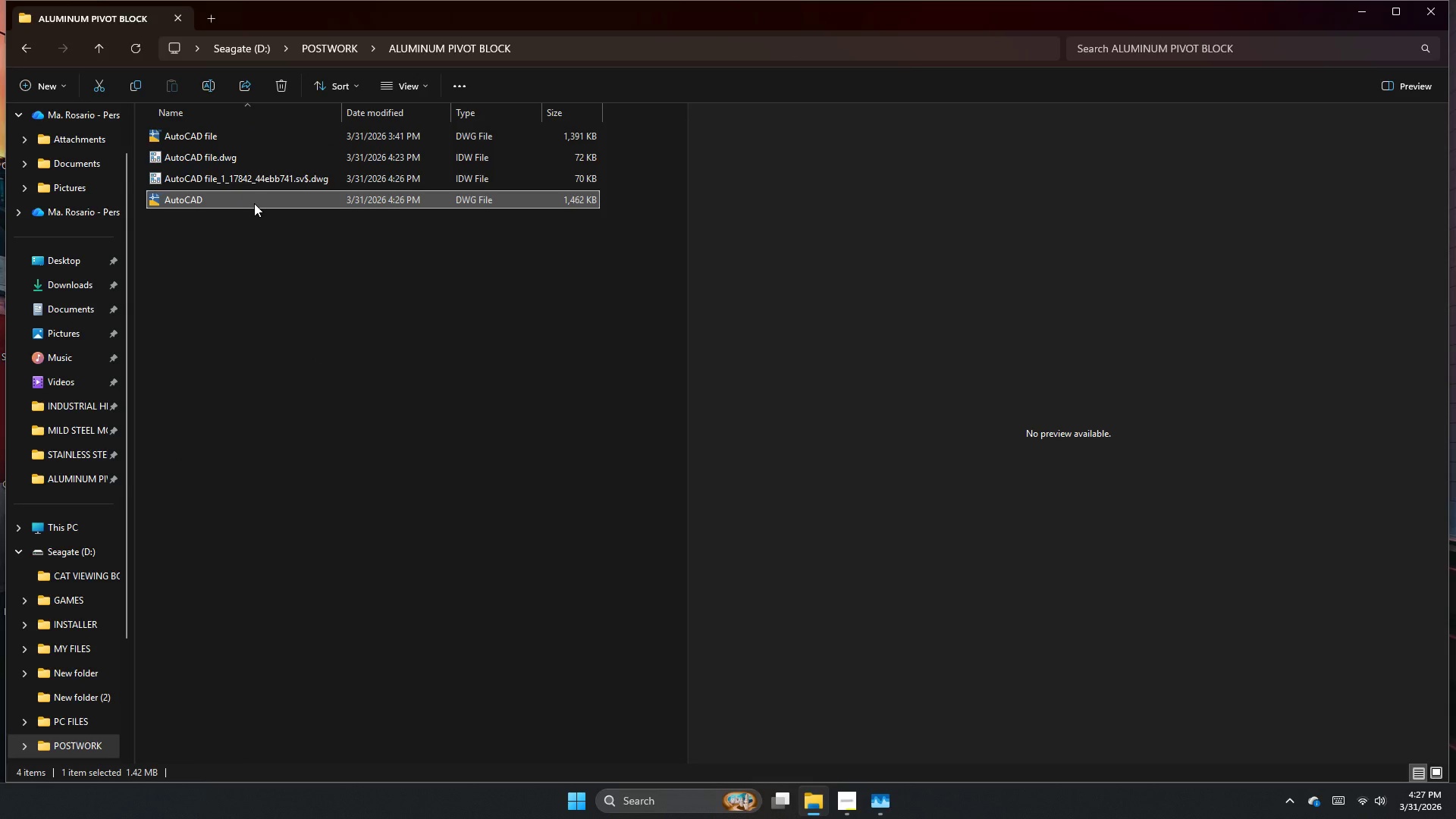 
double_click([254, 203])
 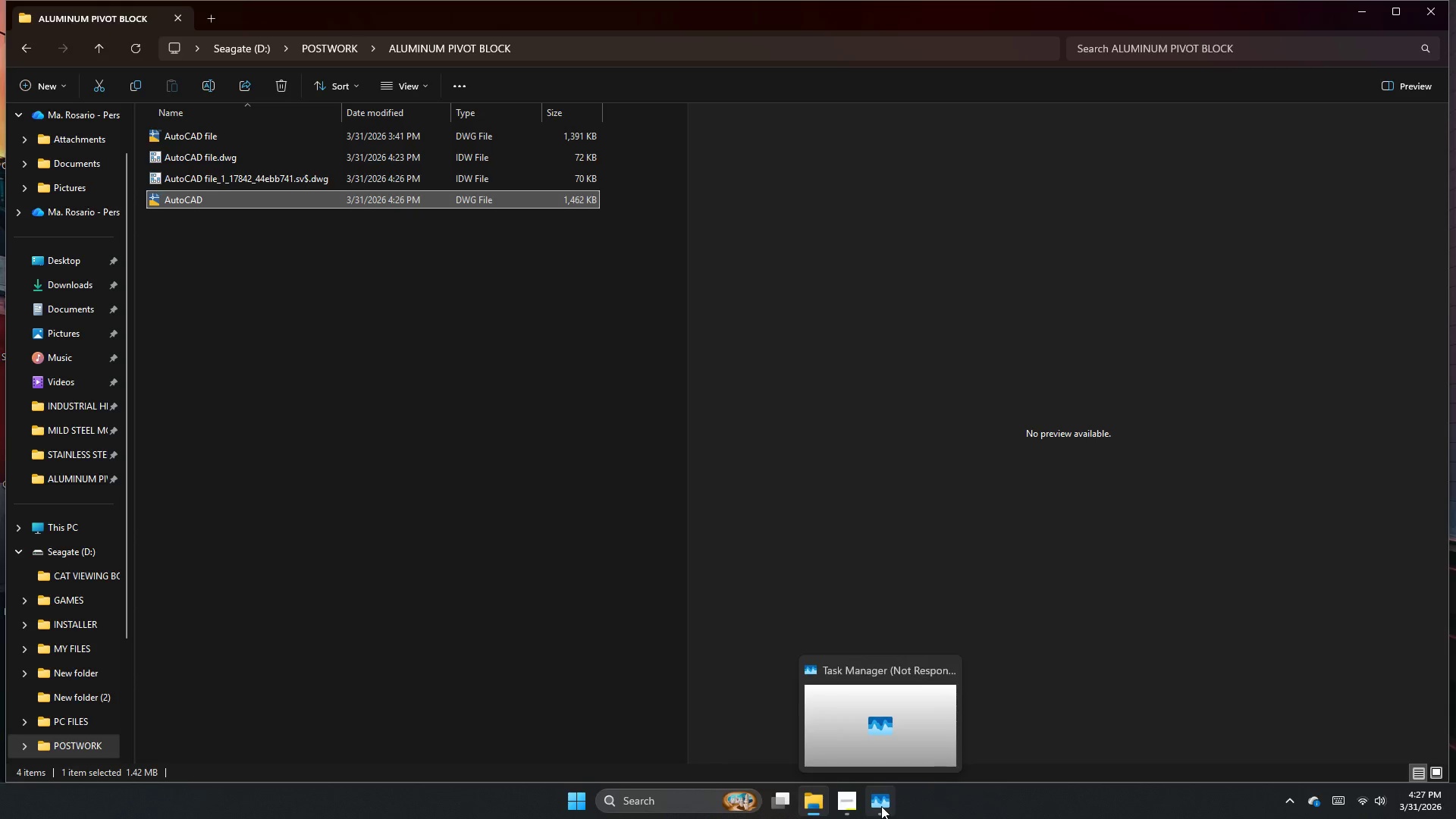 
left_click([861, 806])